 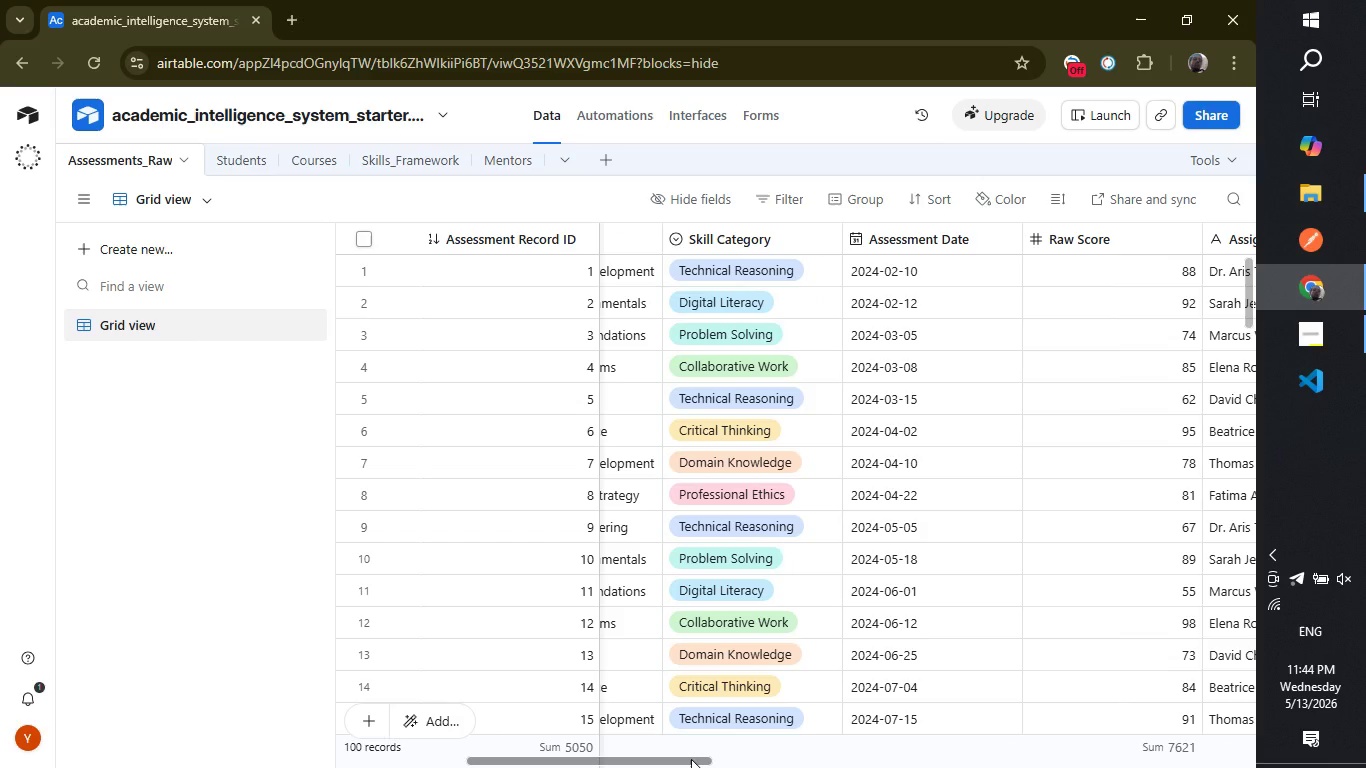 
left_click_drag(start_coordinate=[691, 759], to_coordinate=[597, 763])
 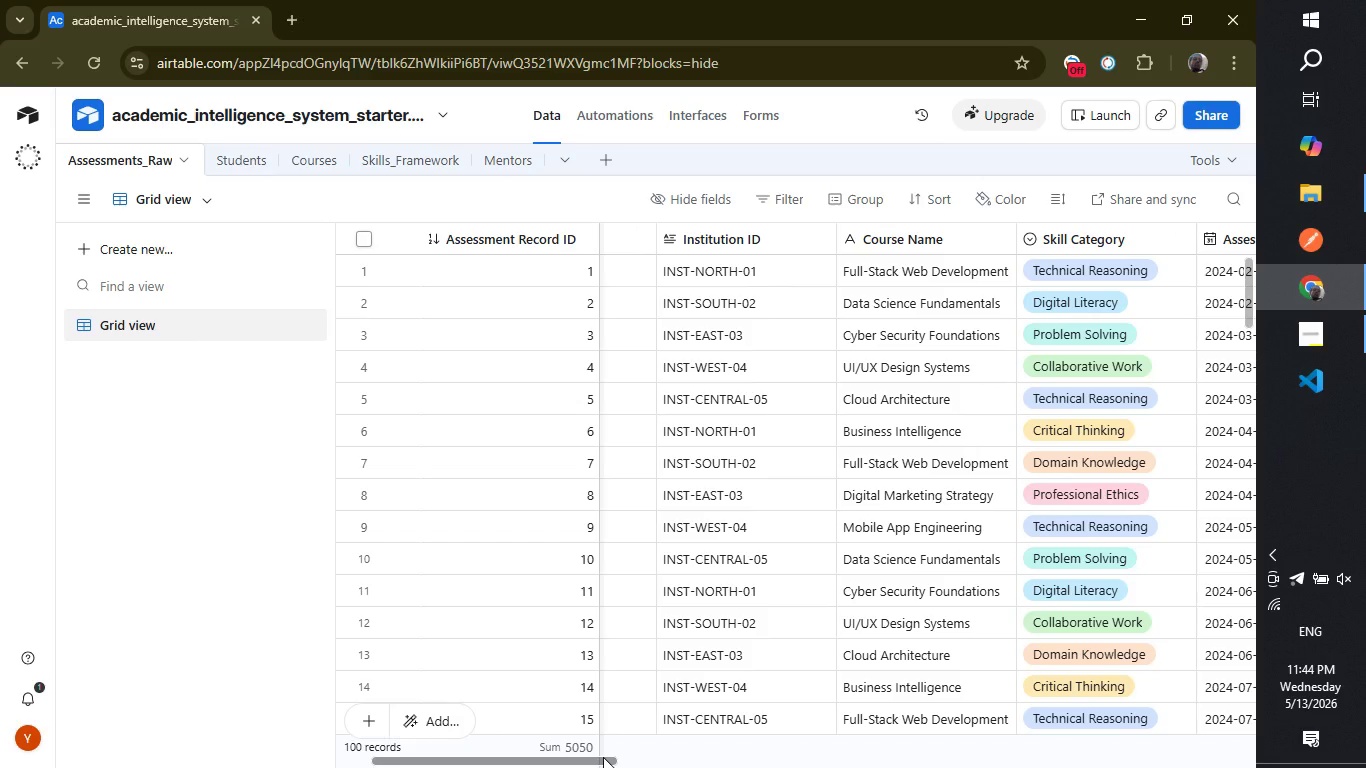 
left_click_drag(start_coordinate=[603, 757], to_coordinate=[485, 748])
 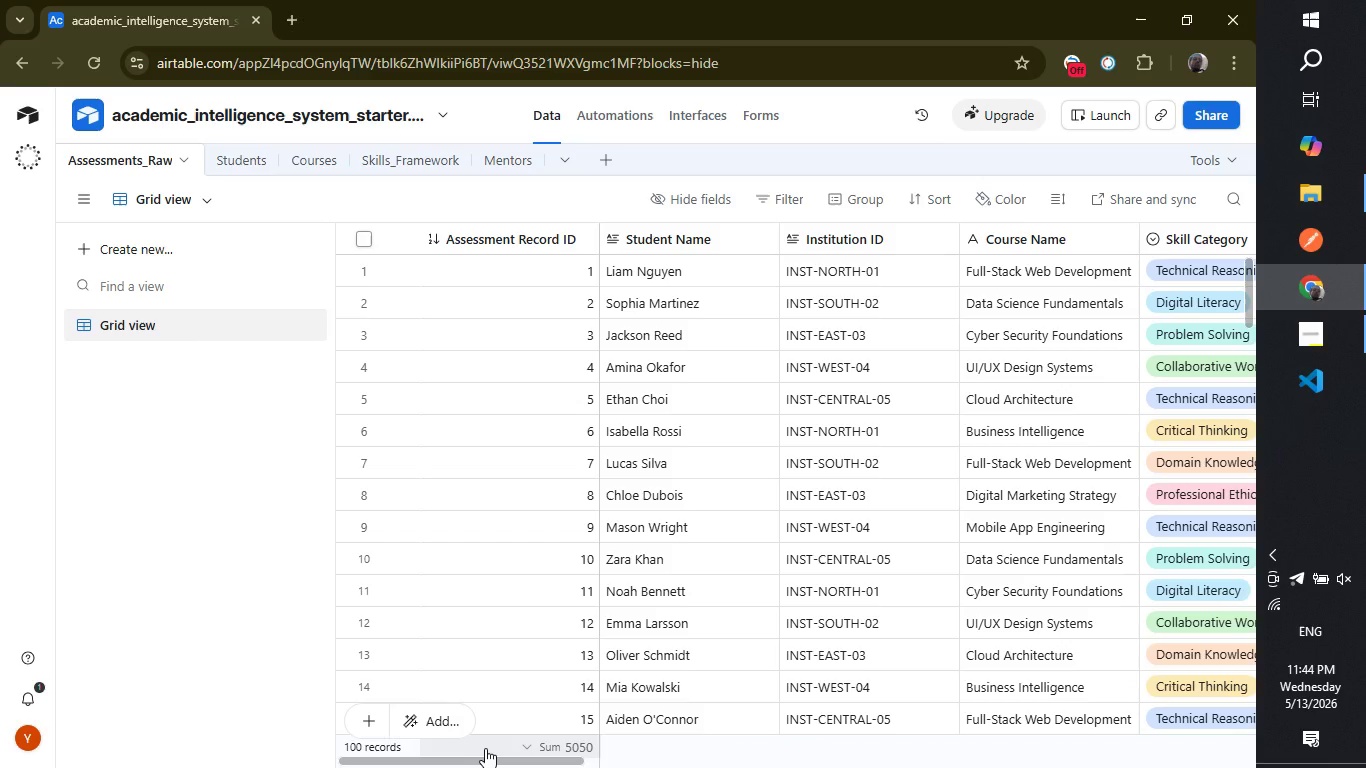 
wait(12.19)
 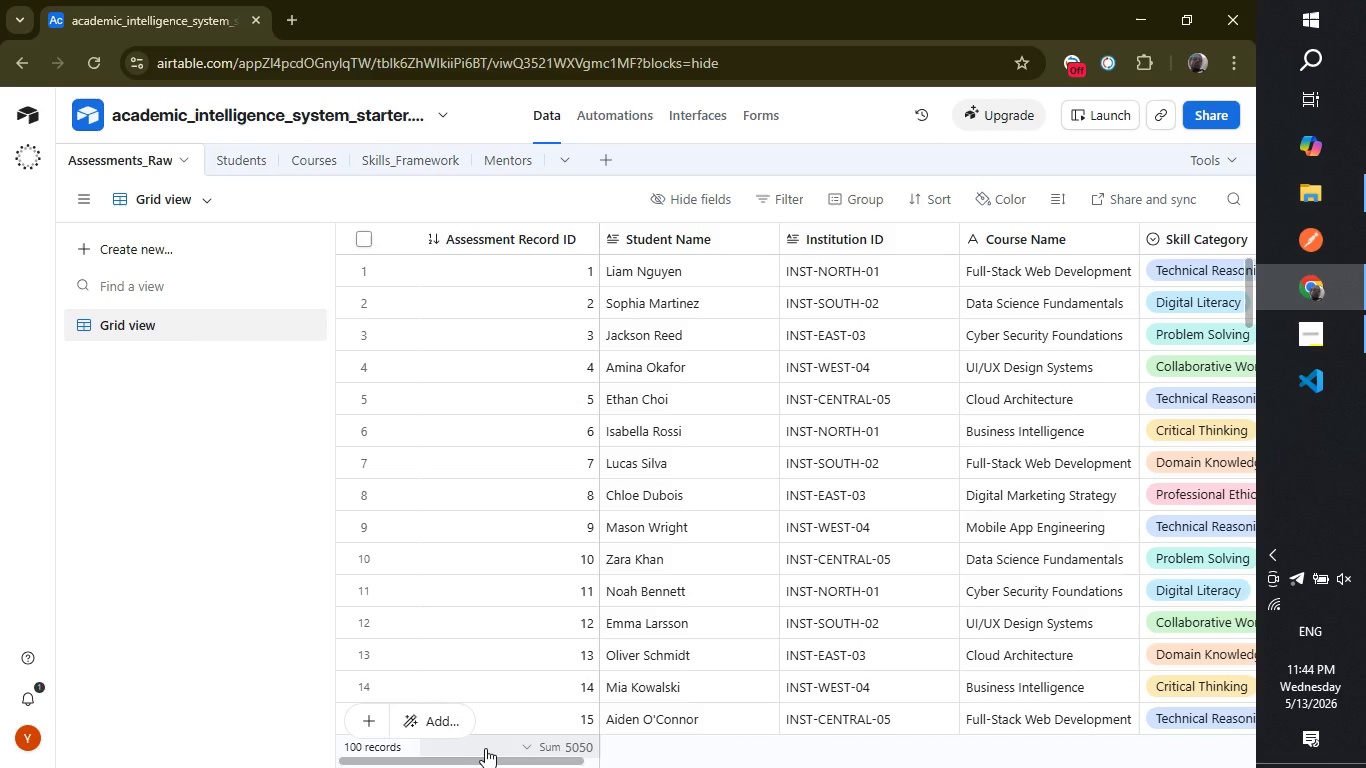 
left_click([257, 156])
 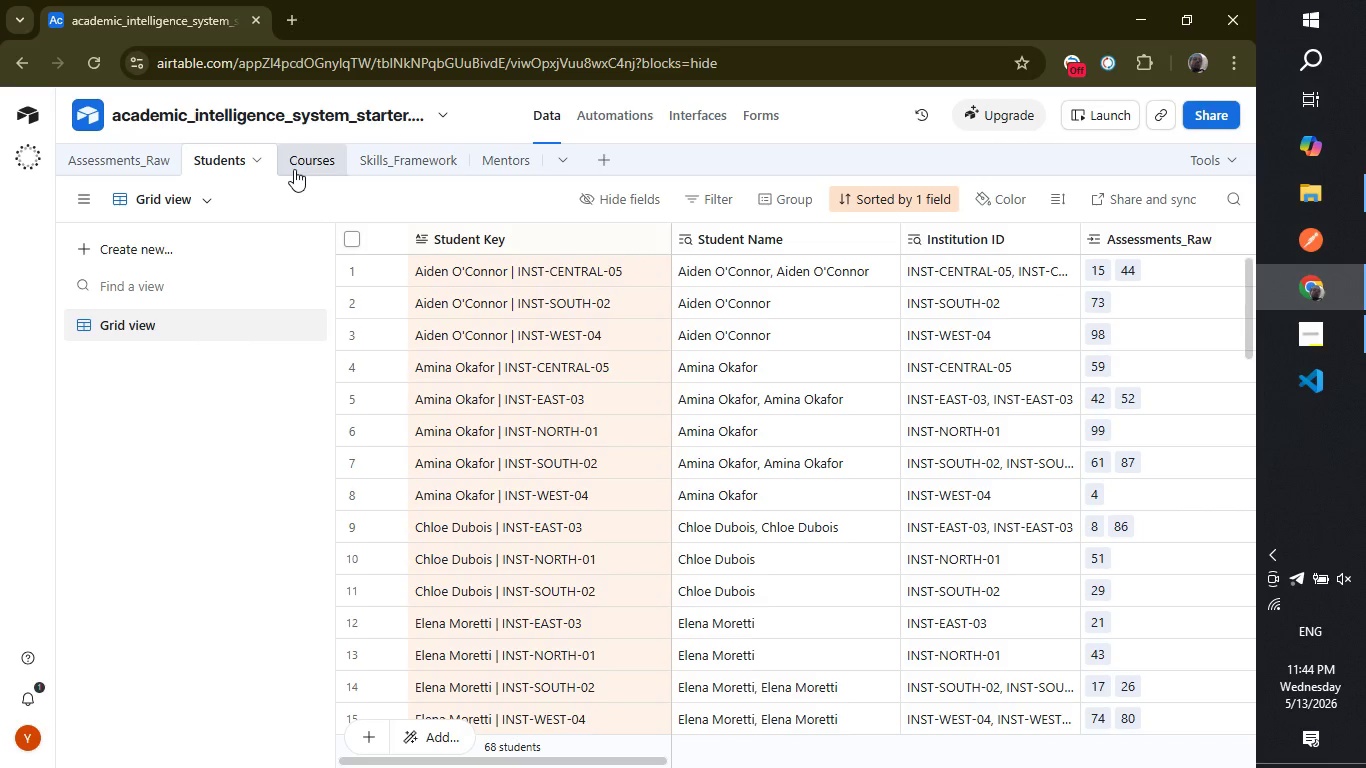 
left_click([314, 166])
 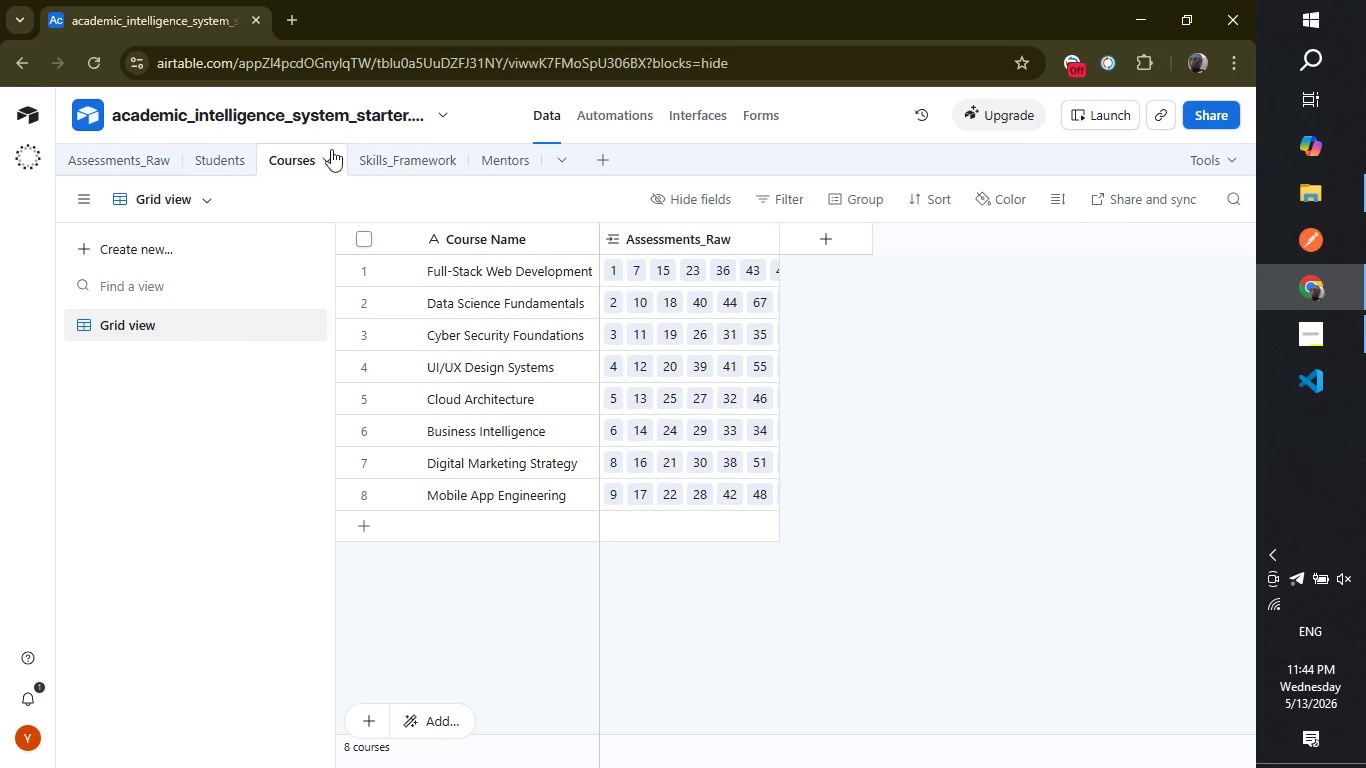 